 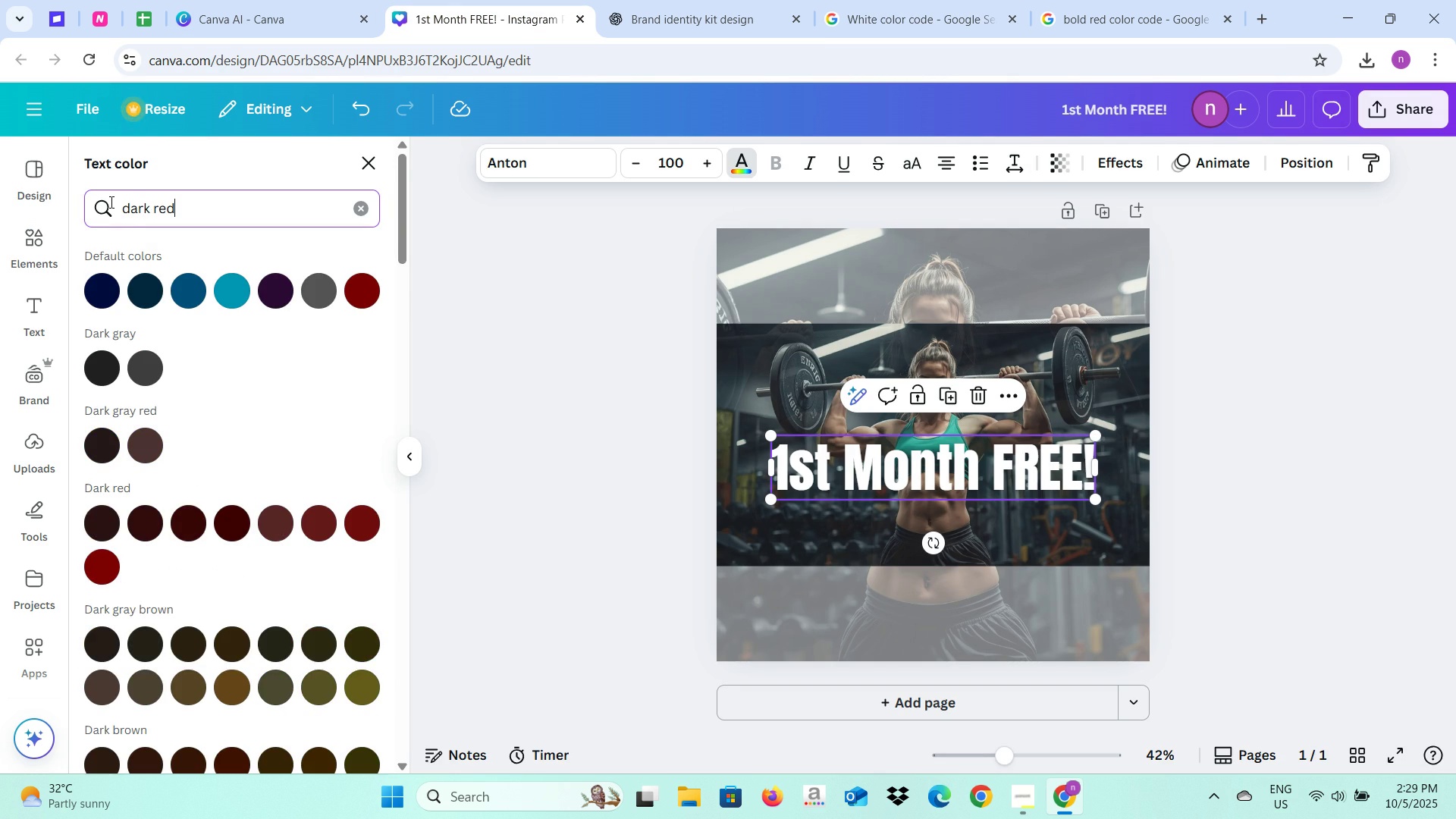 
left_click([115, 288])
 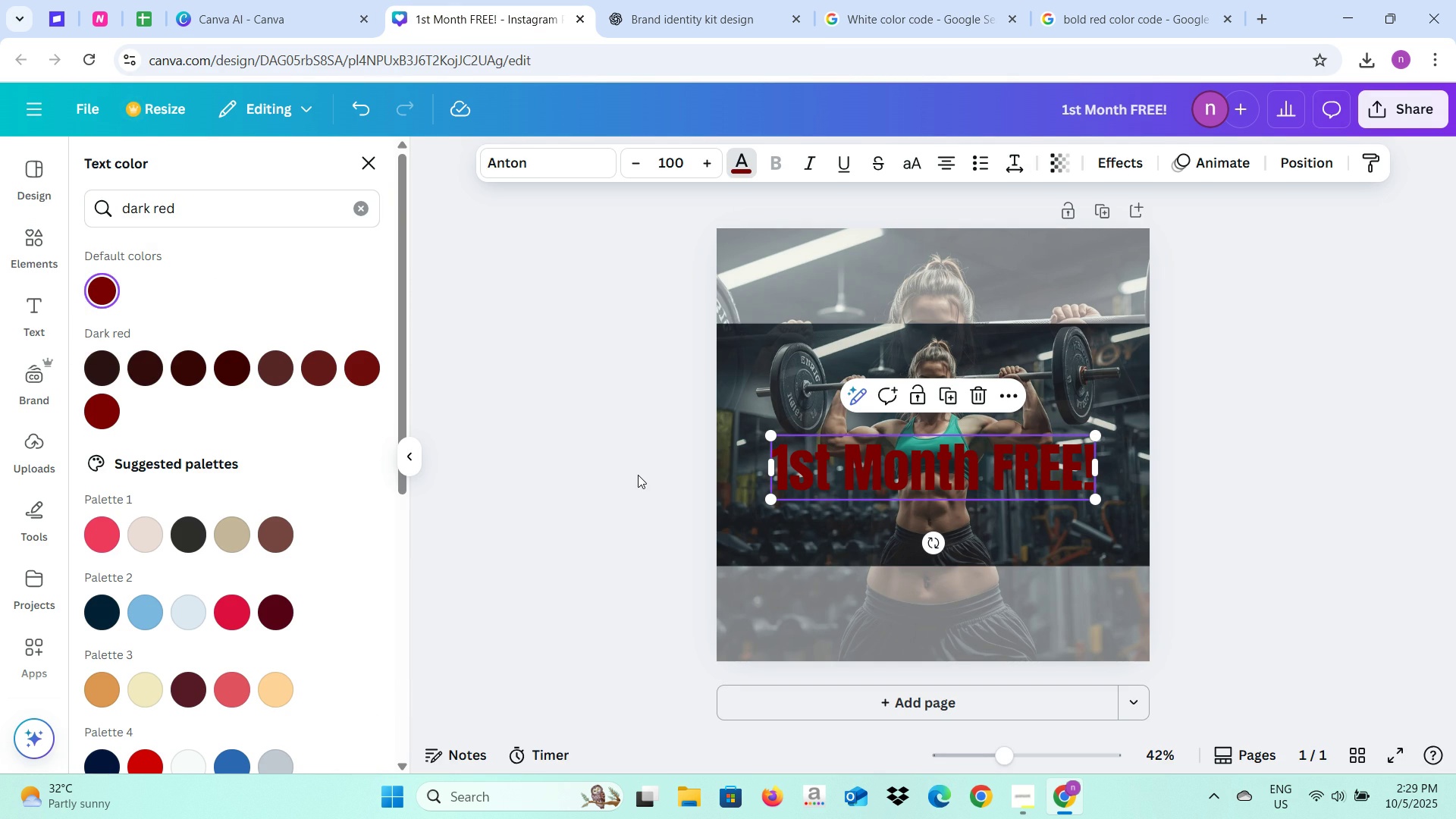 
left_click([636, 481])
 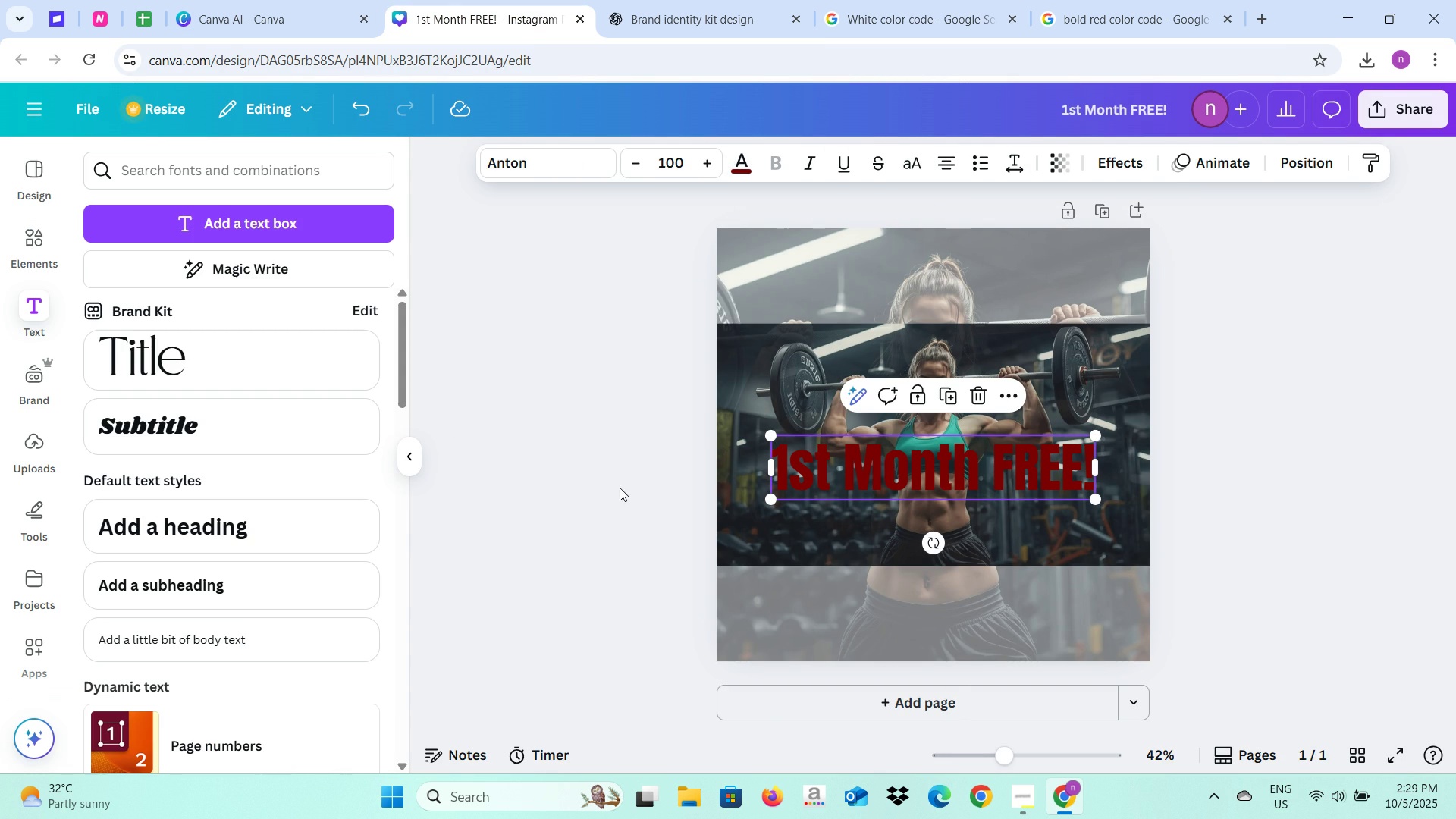 
left_click([620, 488])
 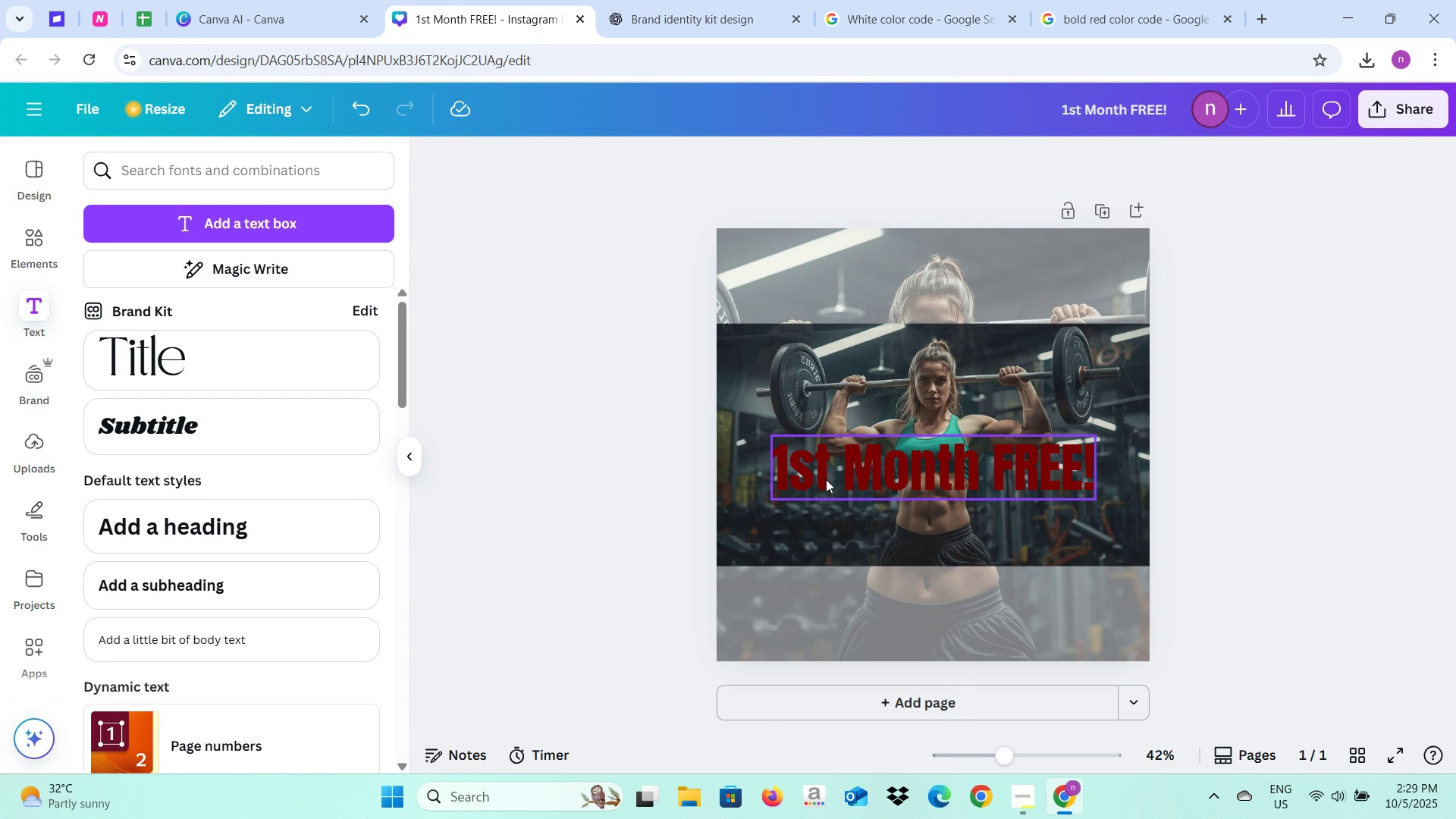 
left_click([826, 479])